 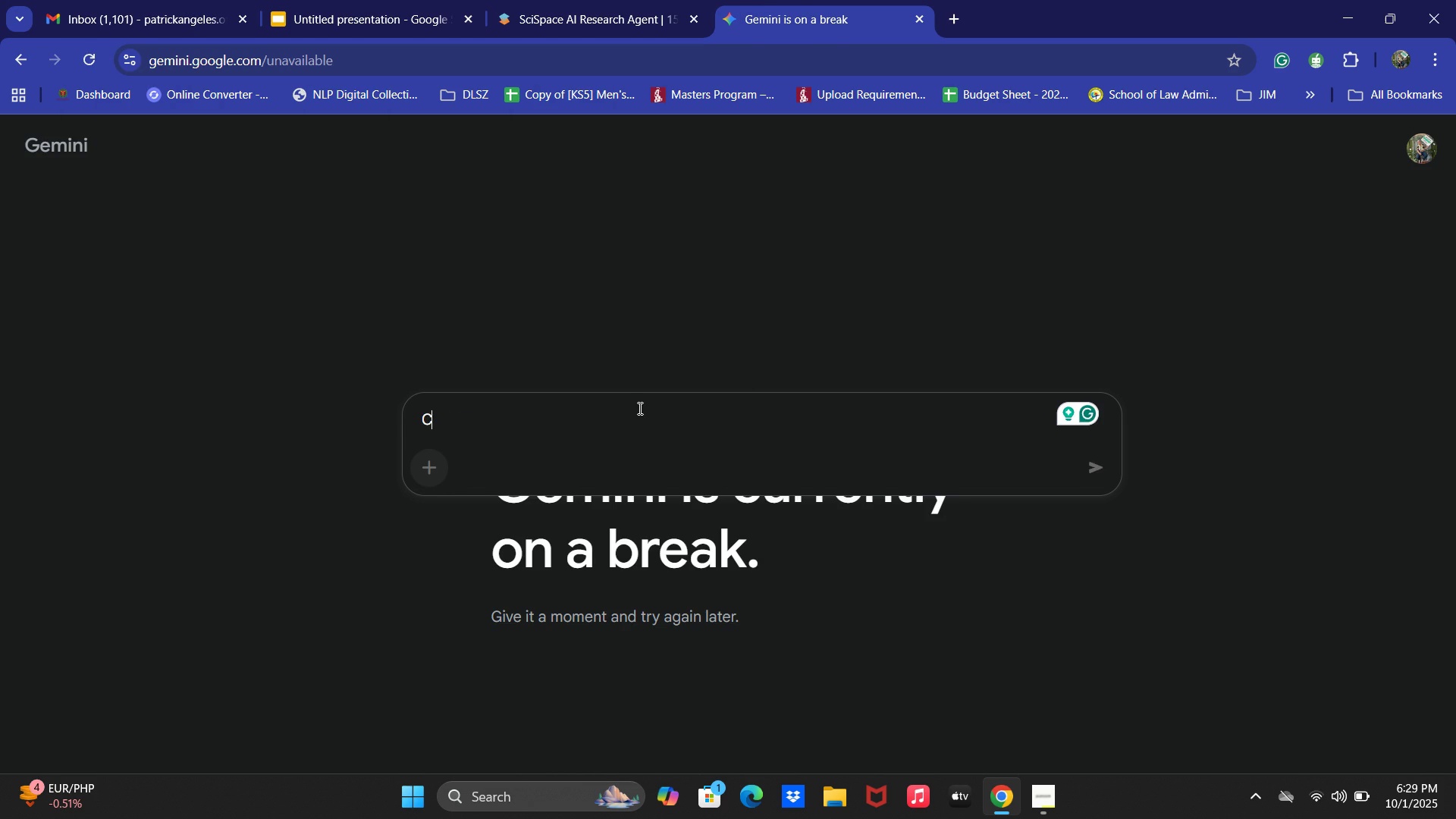 
key(Backspace)
 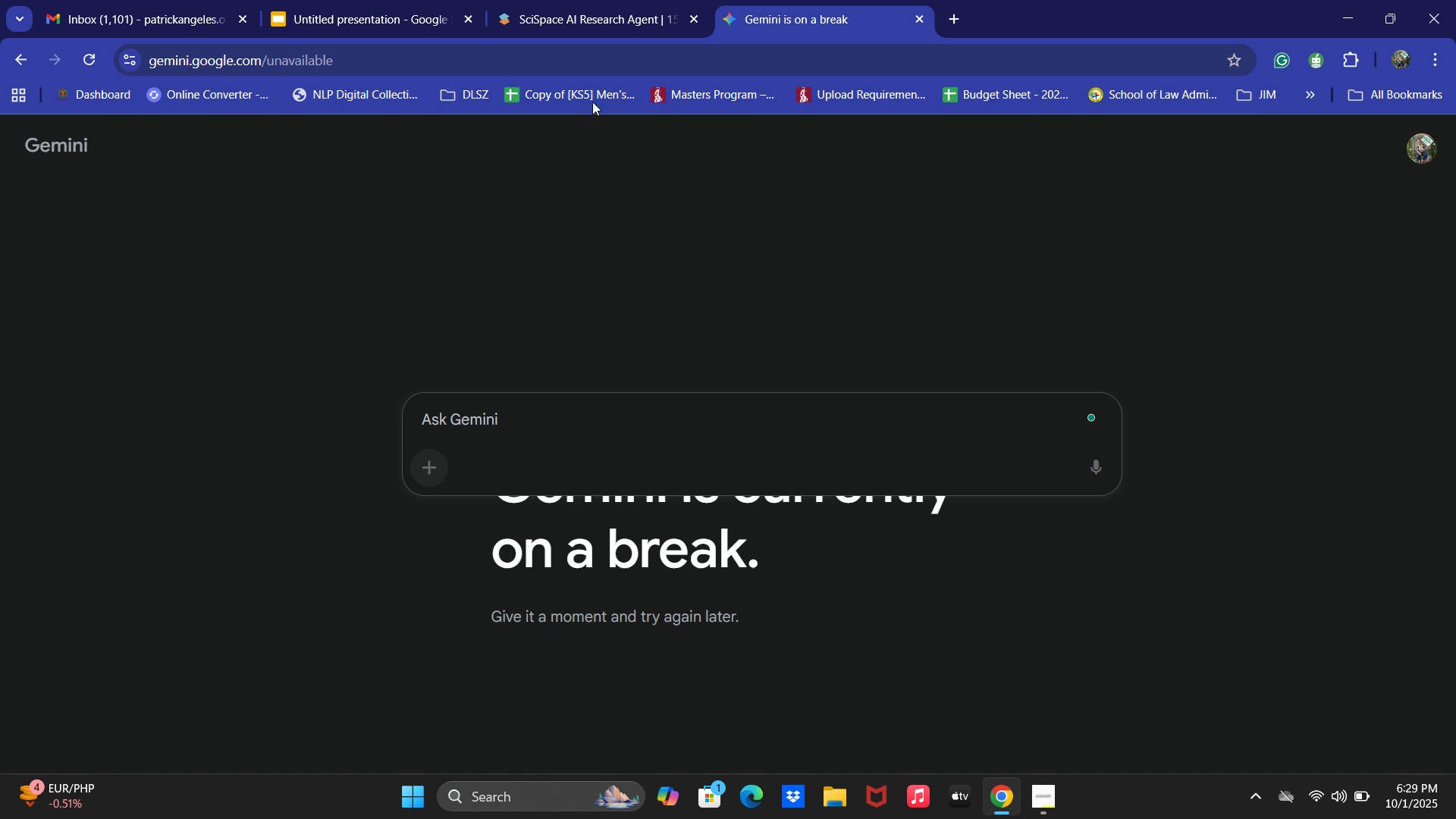 
left_click([575, 70])
 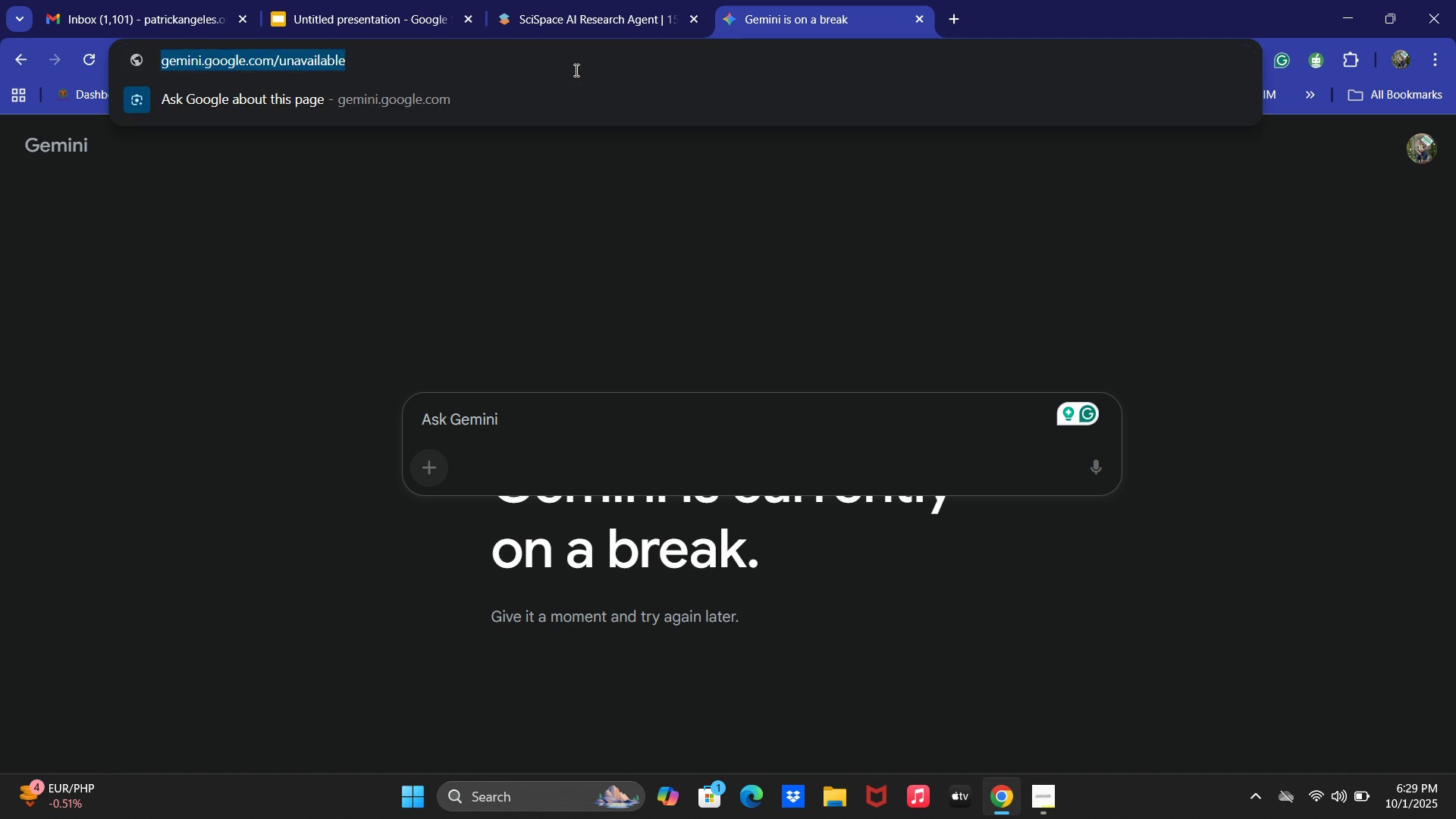 
type(cha)
 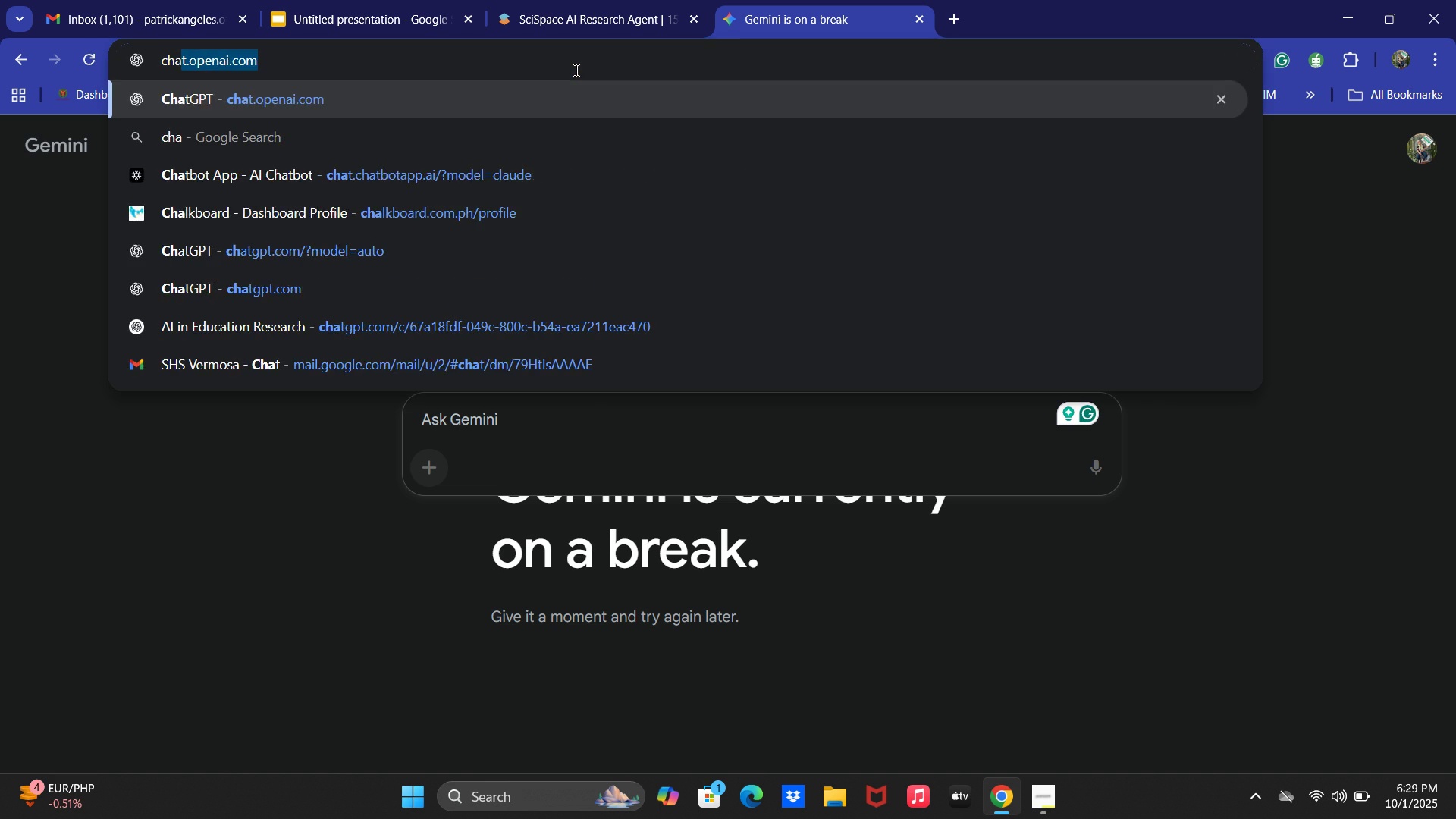 
key(Enter)
 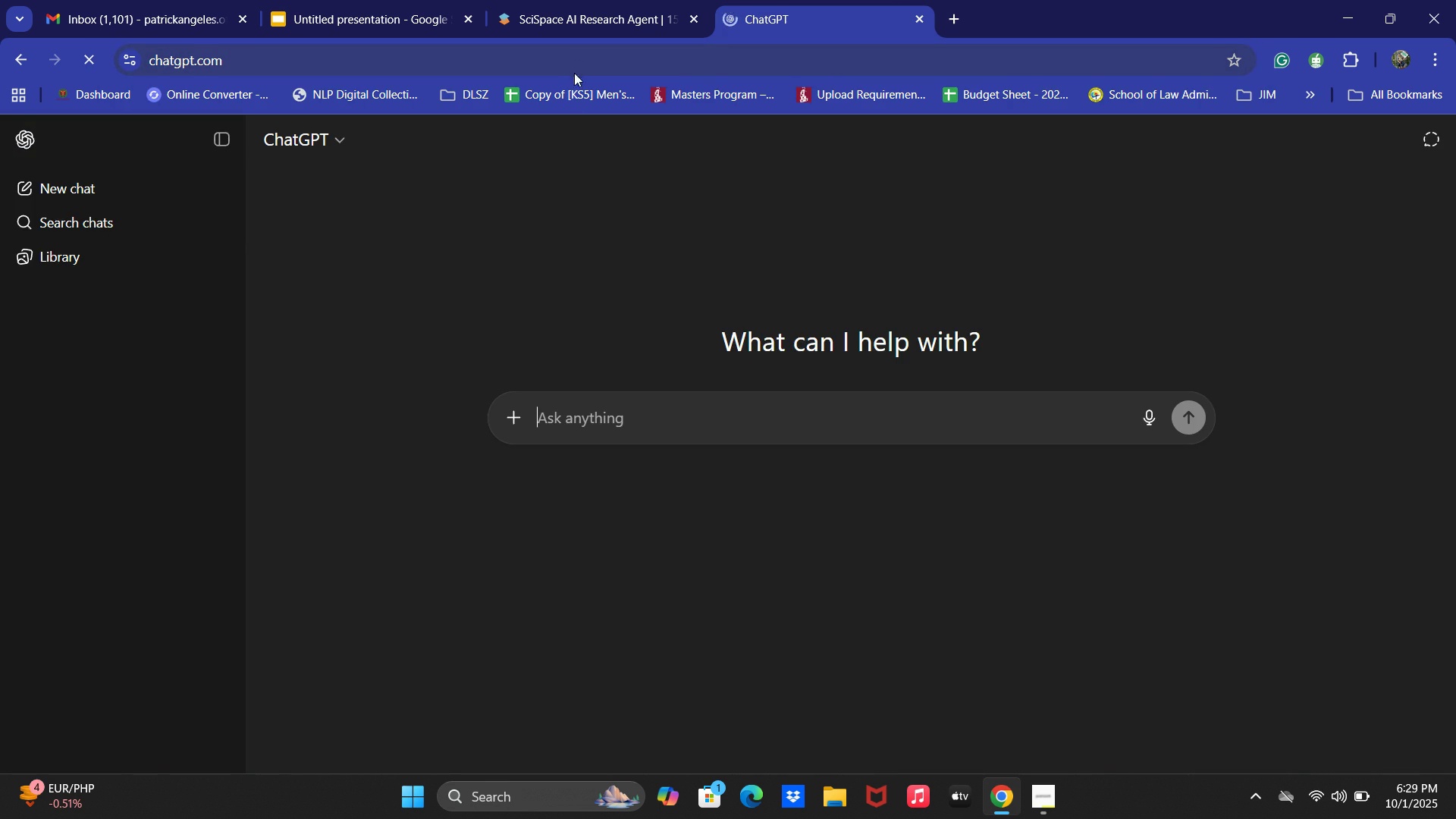 
left_click([583, 0])
 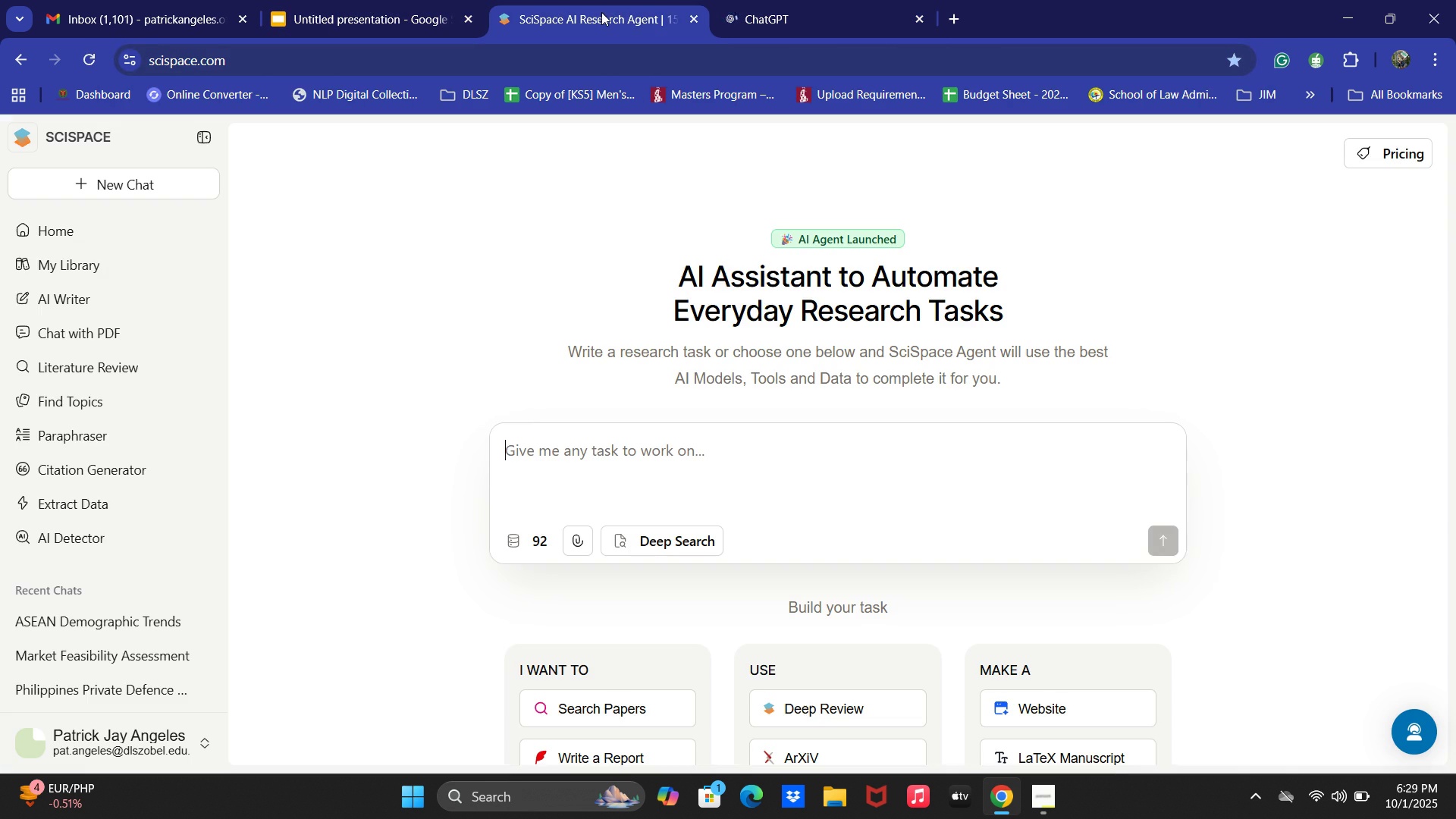 
left_click([353, 0])
 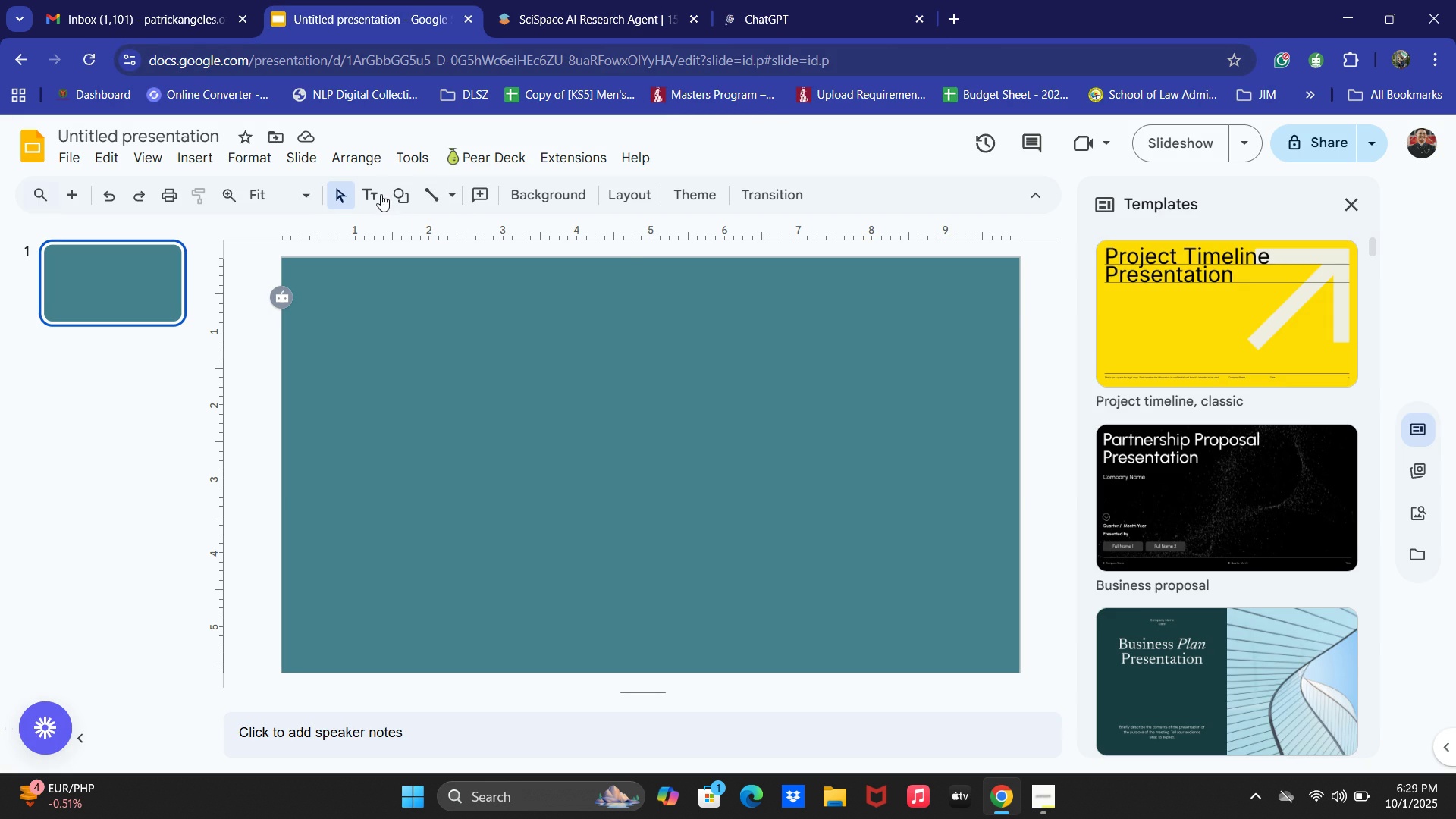 
left_click([394, 189])
 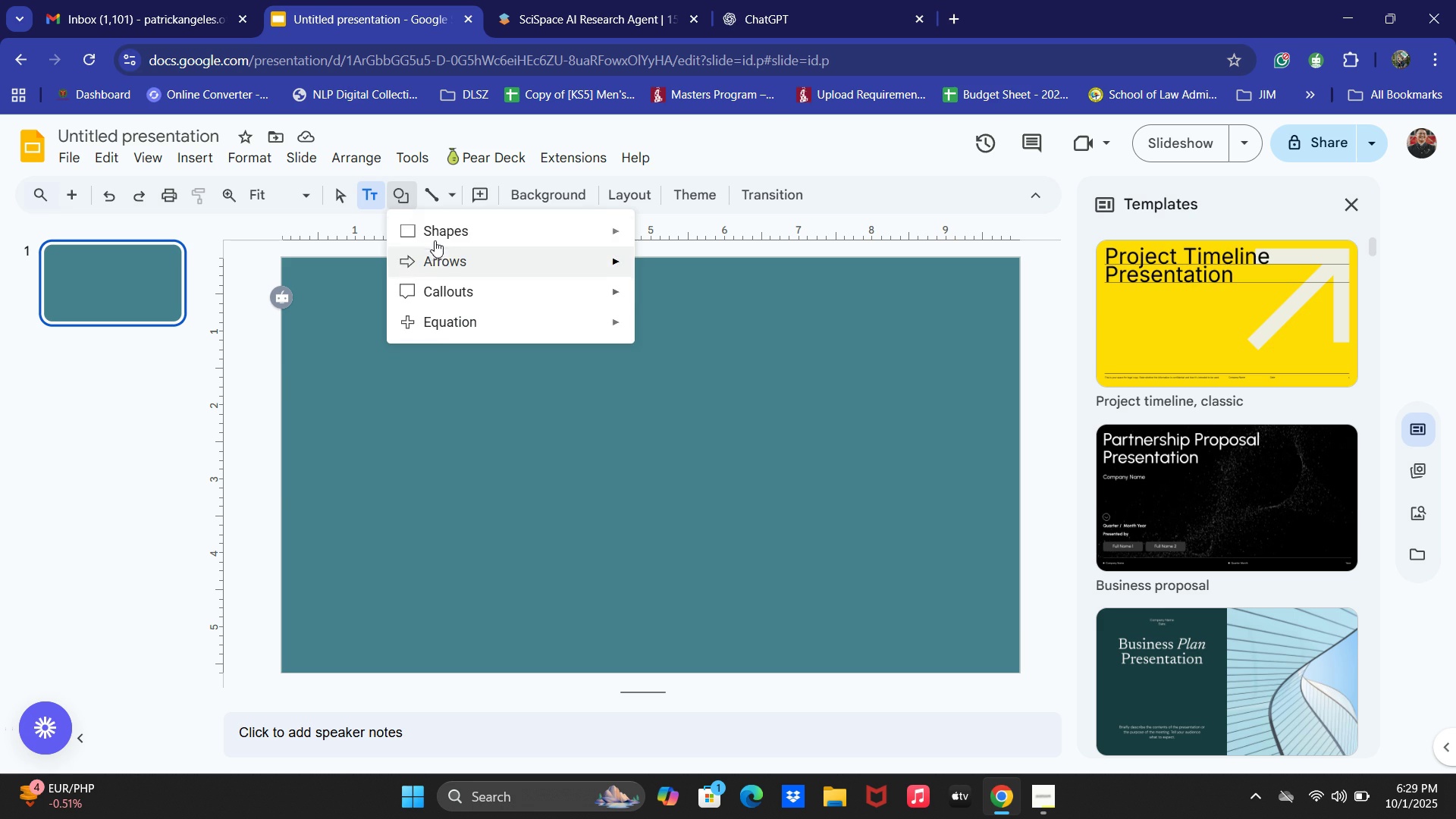 
left_click([435, 237])